 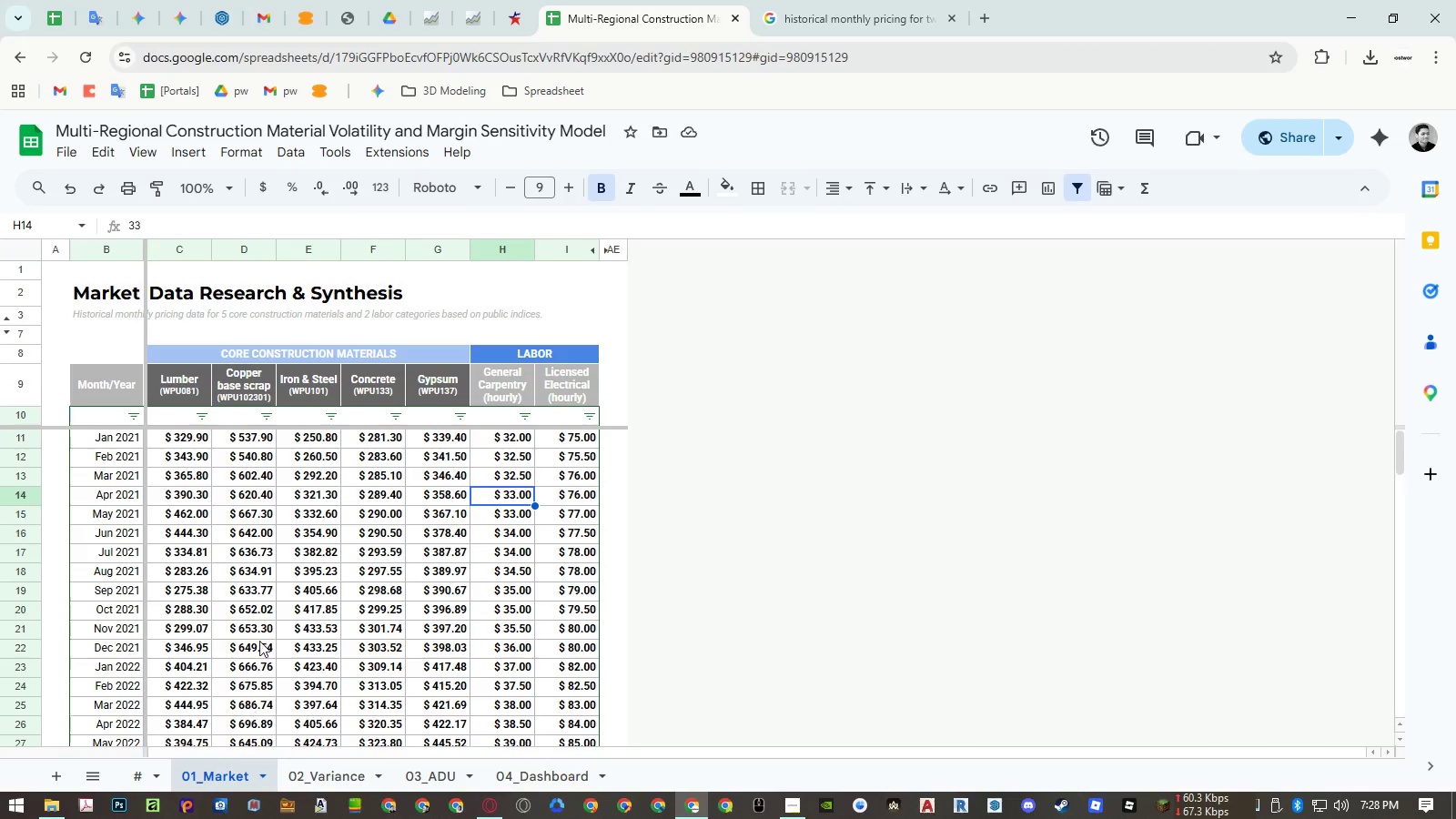 
left_click([52, 147])
 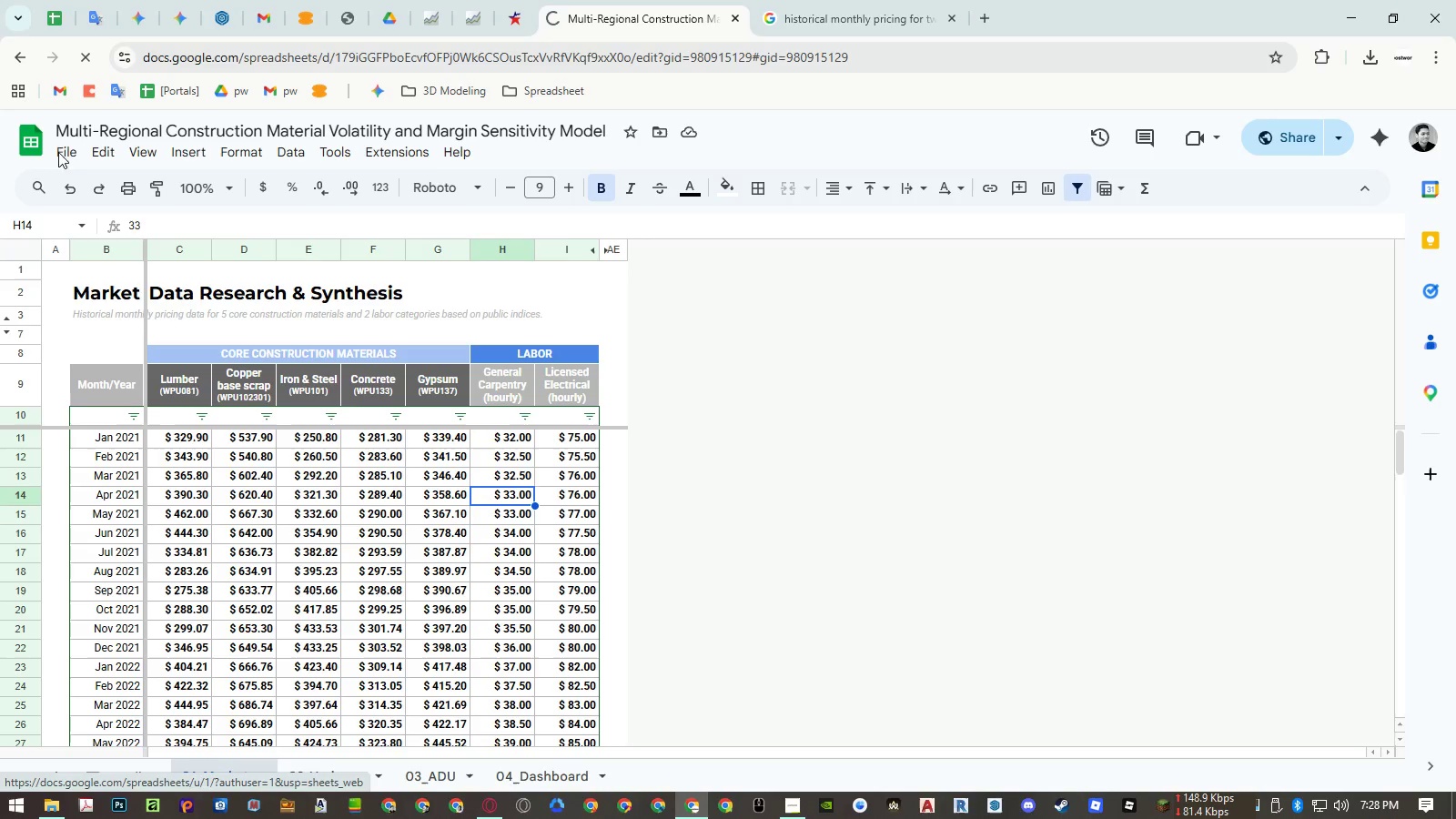 
mouse_move([69, 141])
 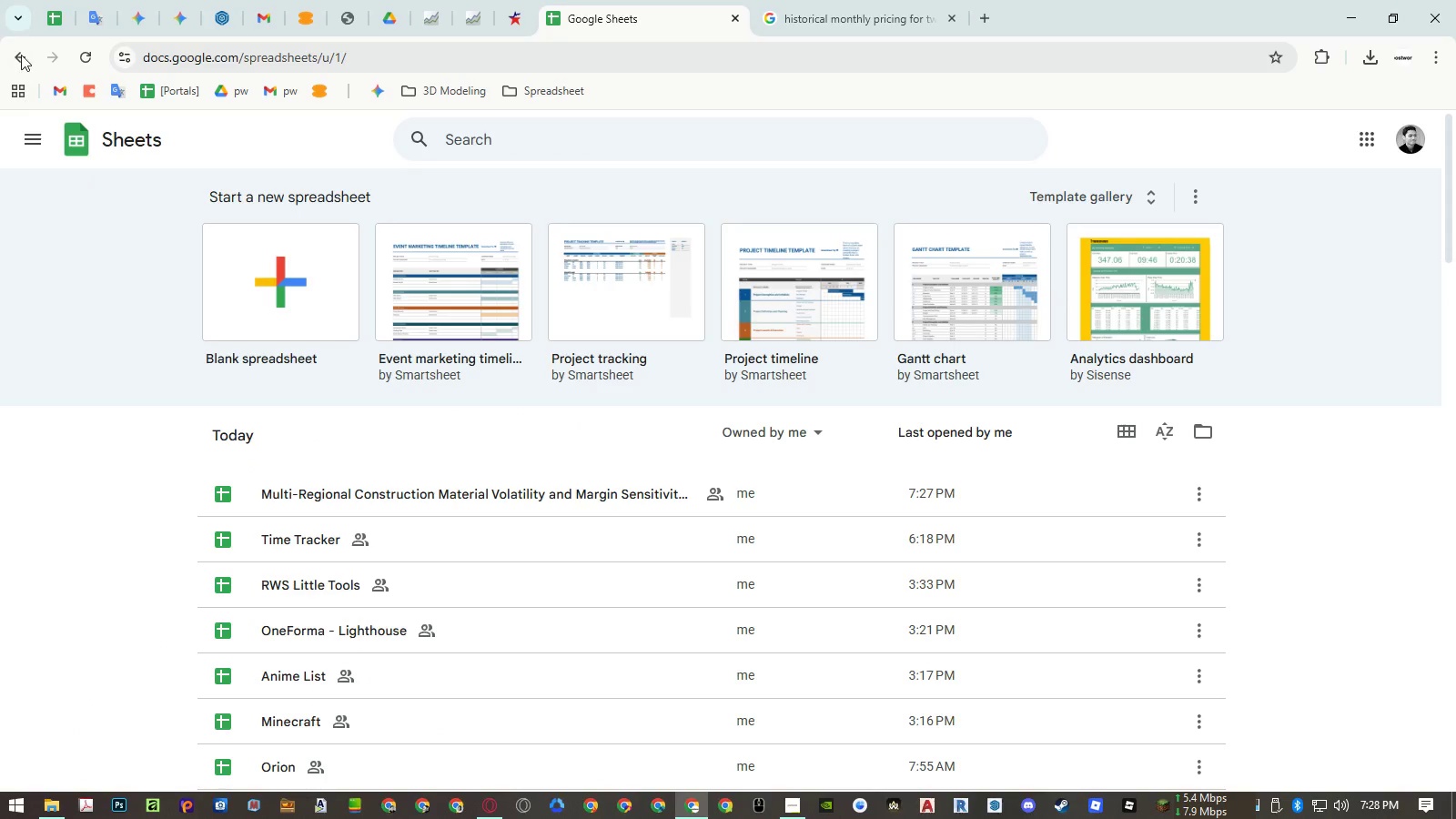 
left_click([21, 53])
 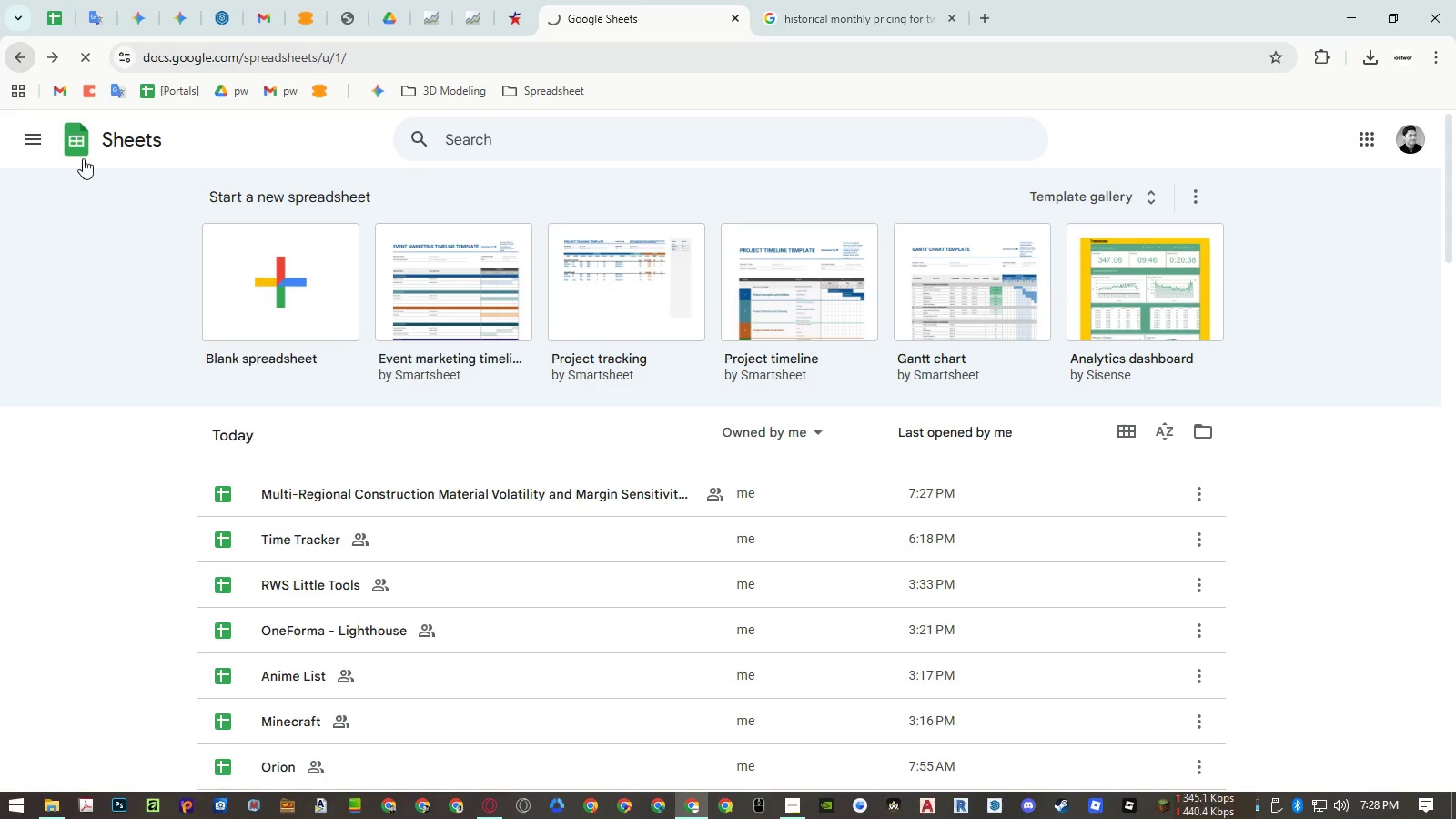 
mouse_move([79, 166])
 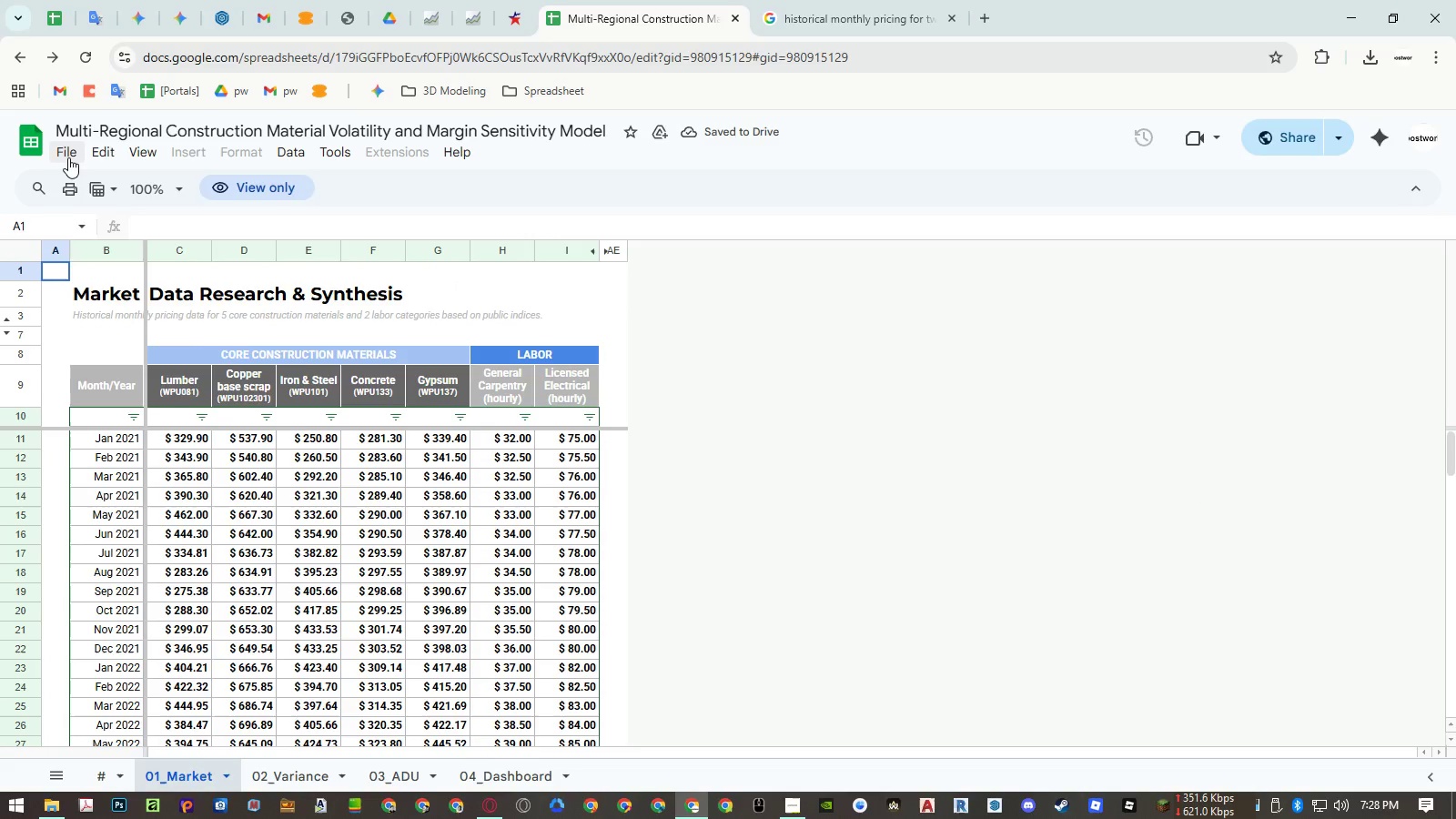 
left_click([68, 157])
 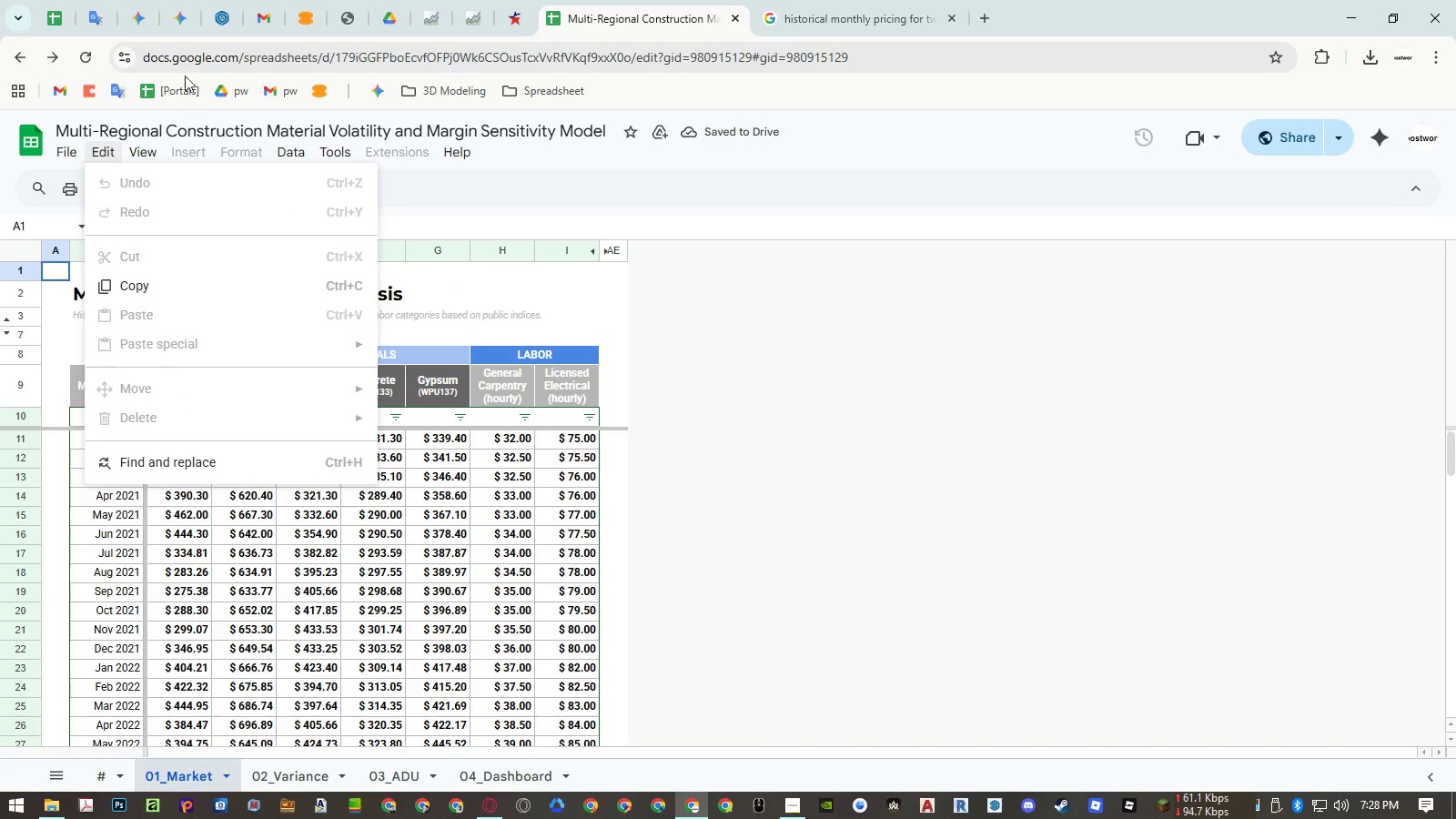 
left_click([196, 51])
 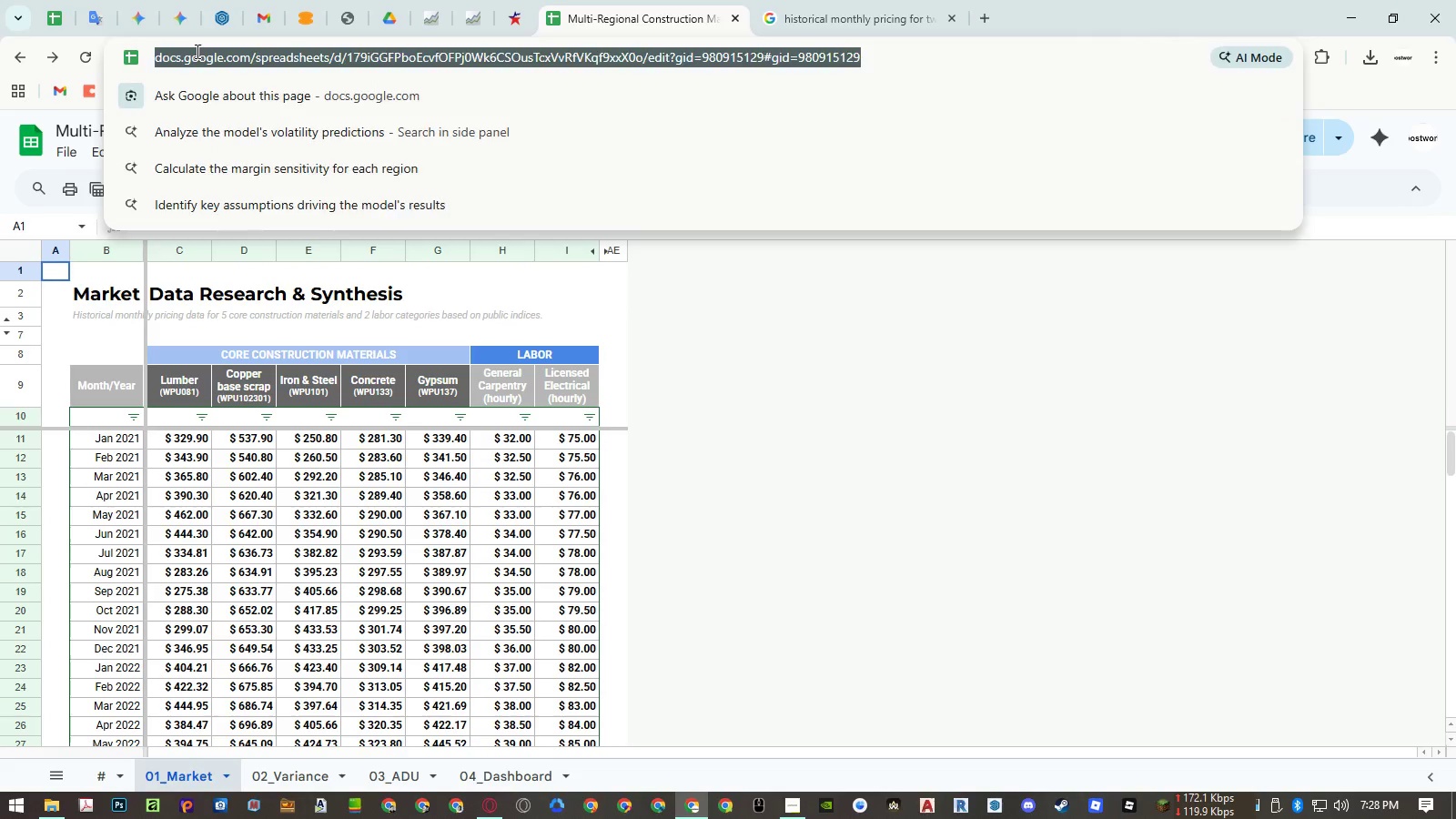 
key(NumpadEnter)
 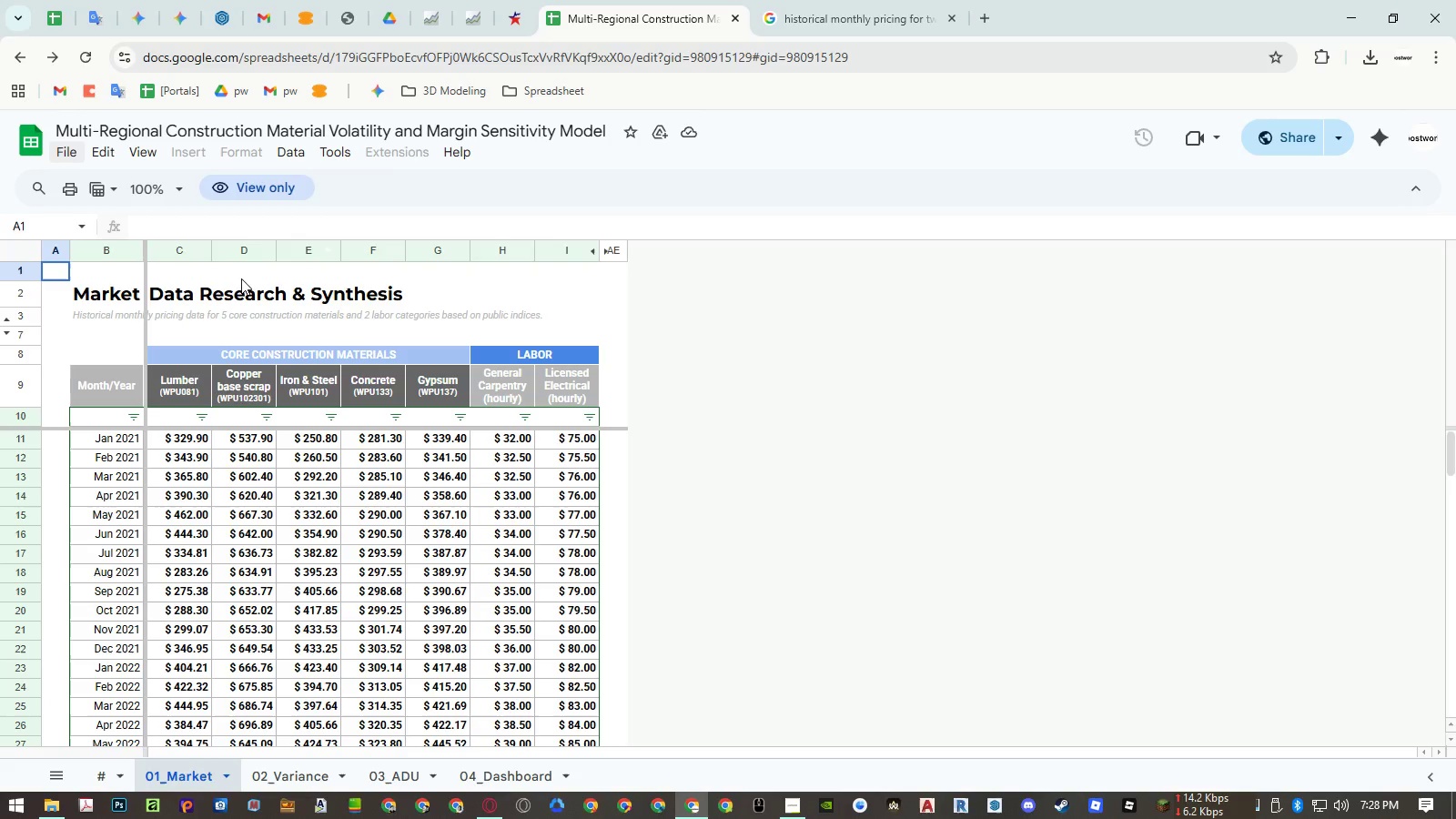 
left_click([60, 154])
 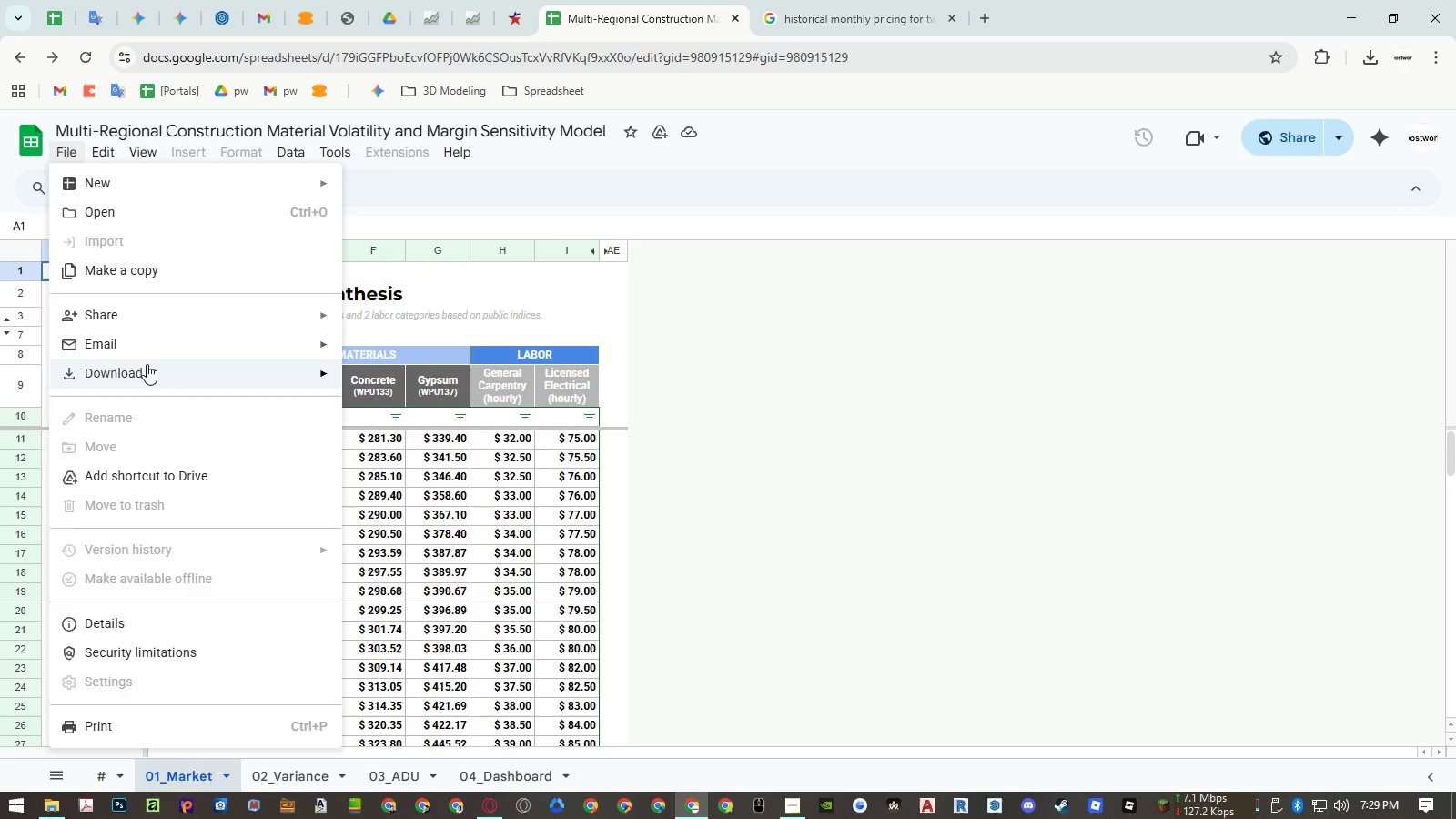 
left_click([147, 365])
 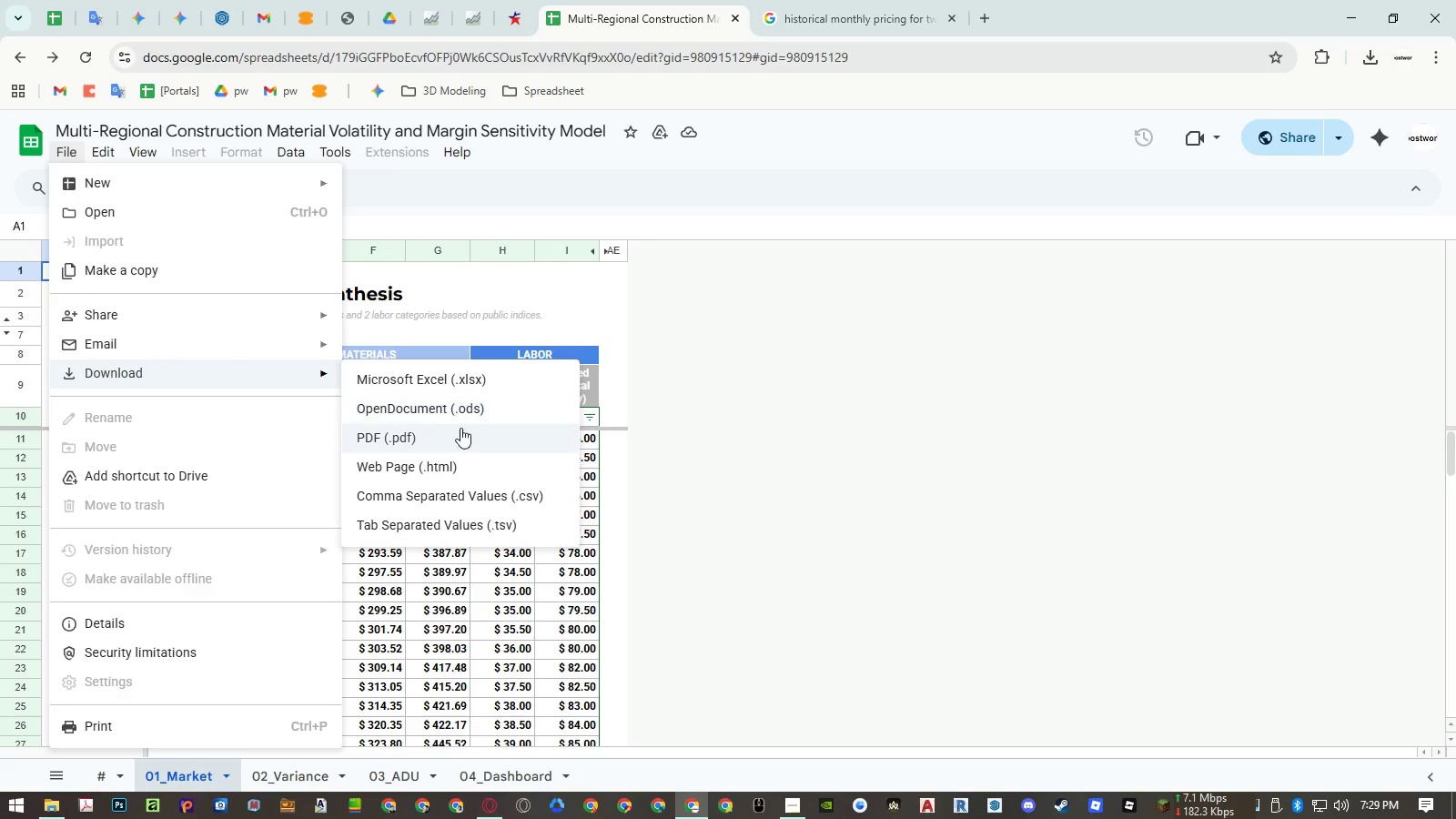 
left_click([458, 441])
 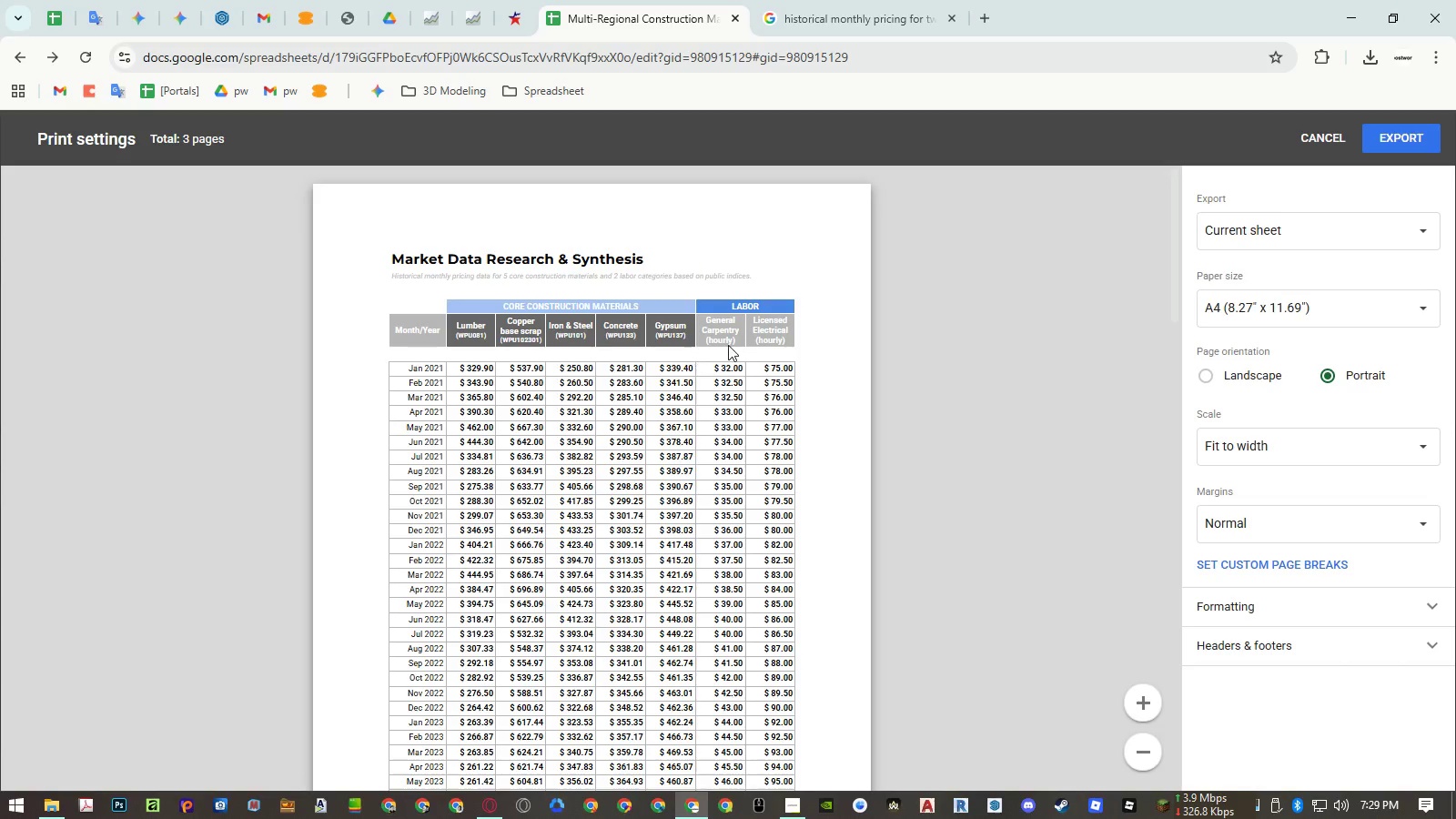 
scroll: coordinate [729, 344], scroll_direction: down, amount: 12.0
 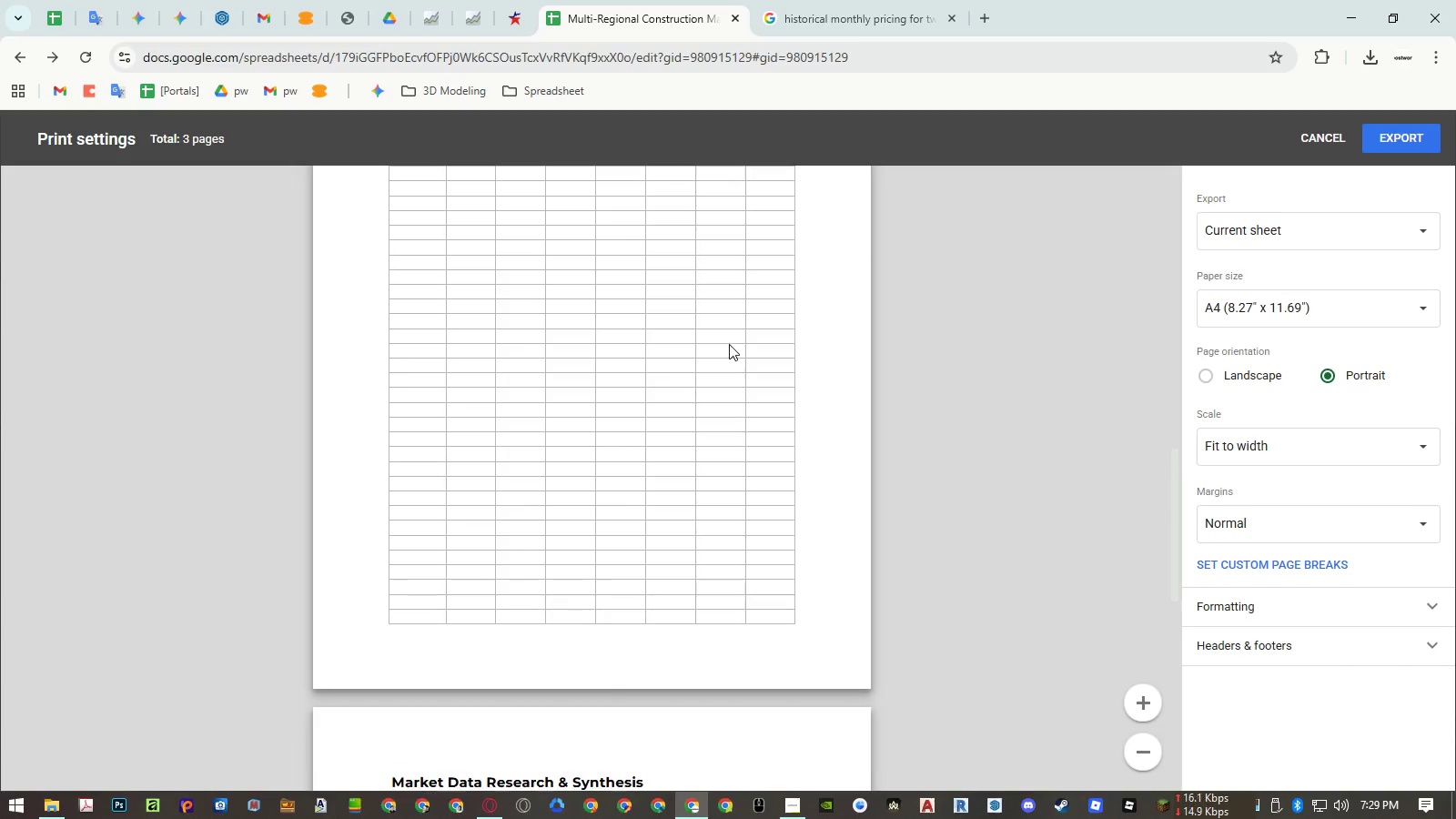 
scroll: coordinate [729, 344], scroll_direction: up, amount: 6.0
 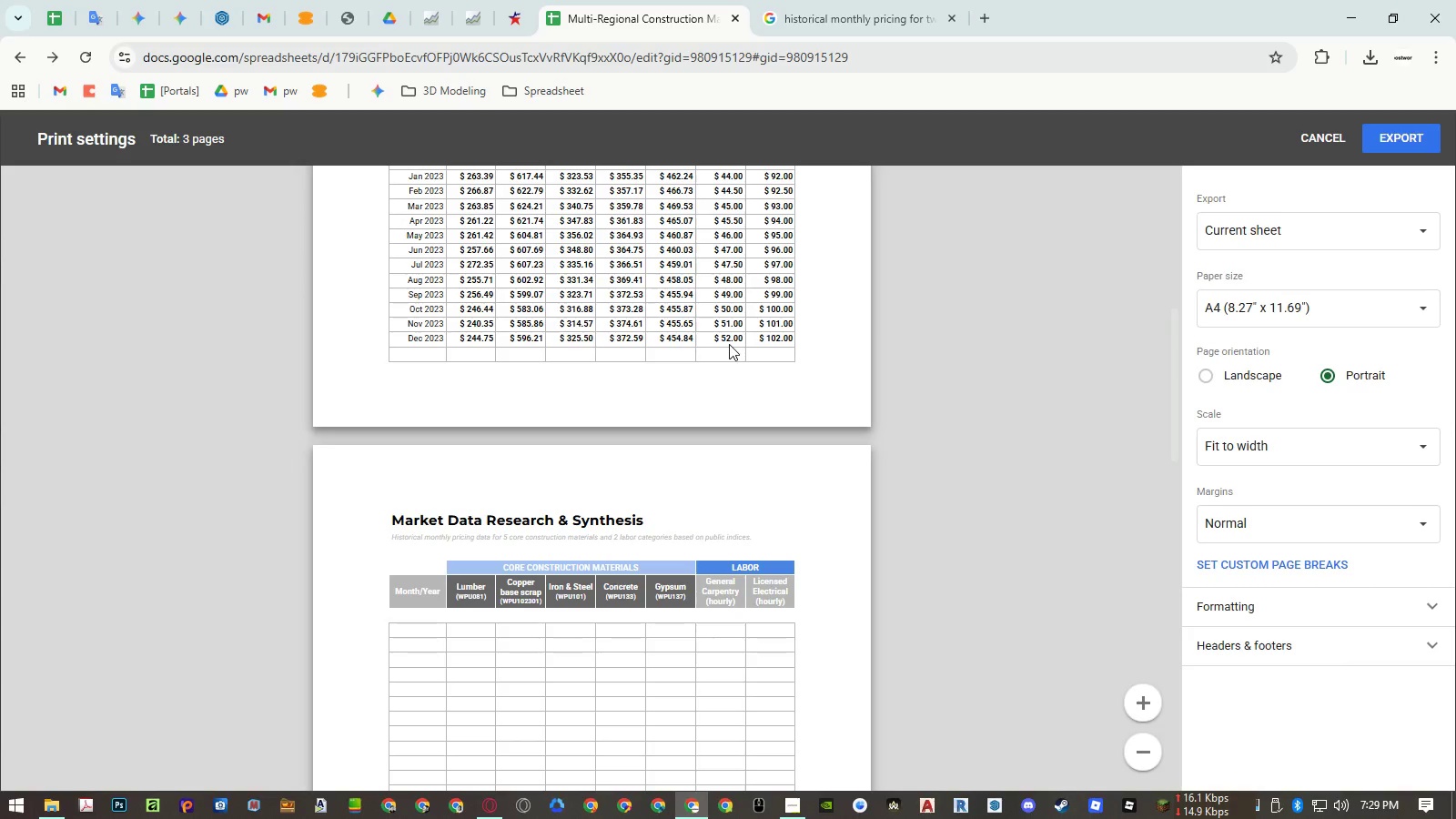 
key(Escape)
 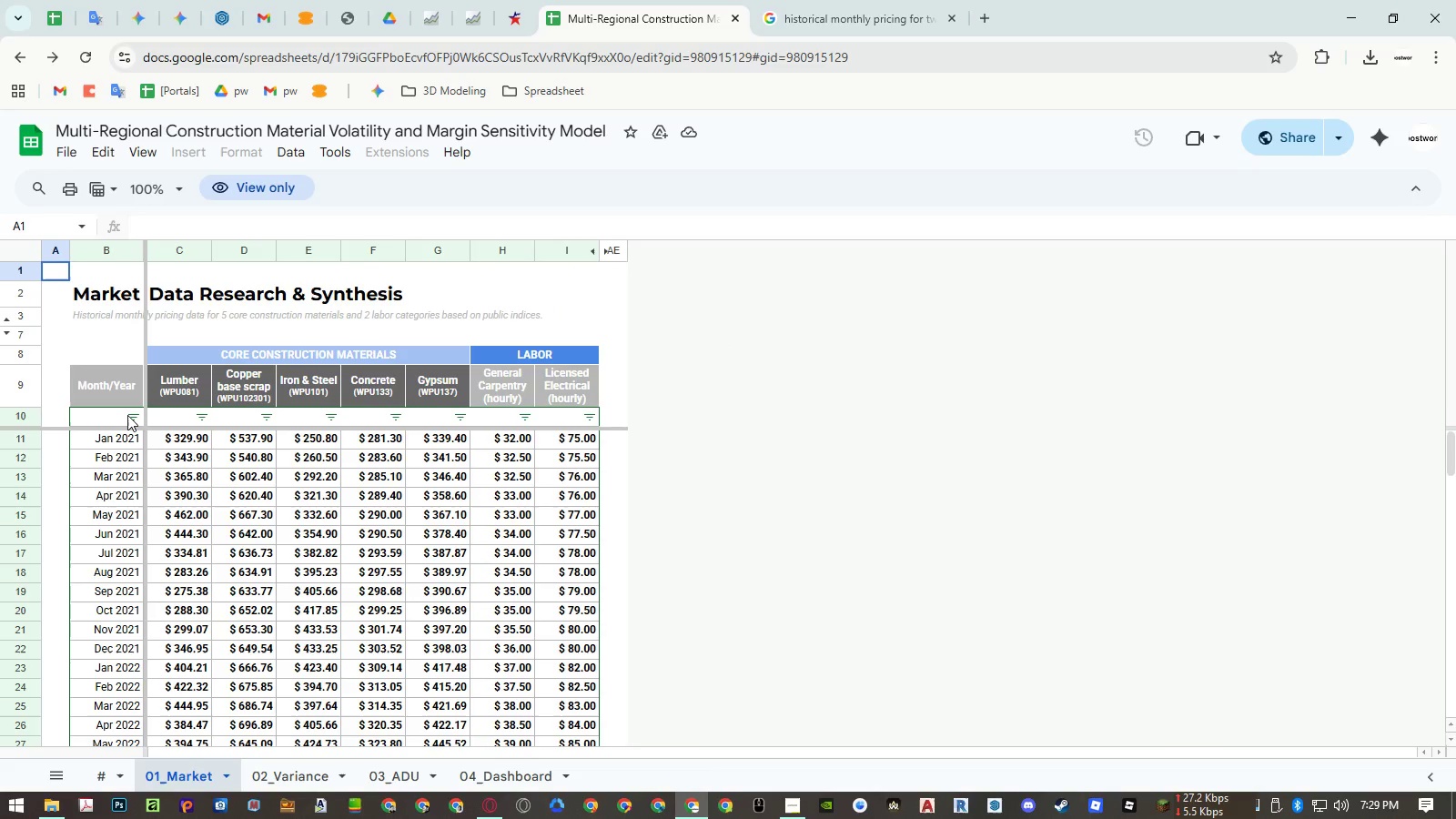 
left_click([127, 415])
 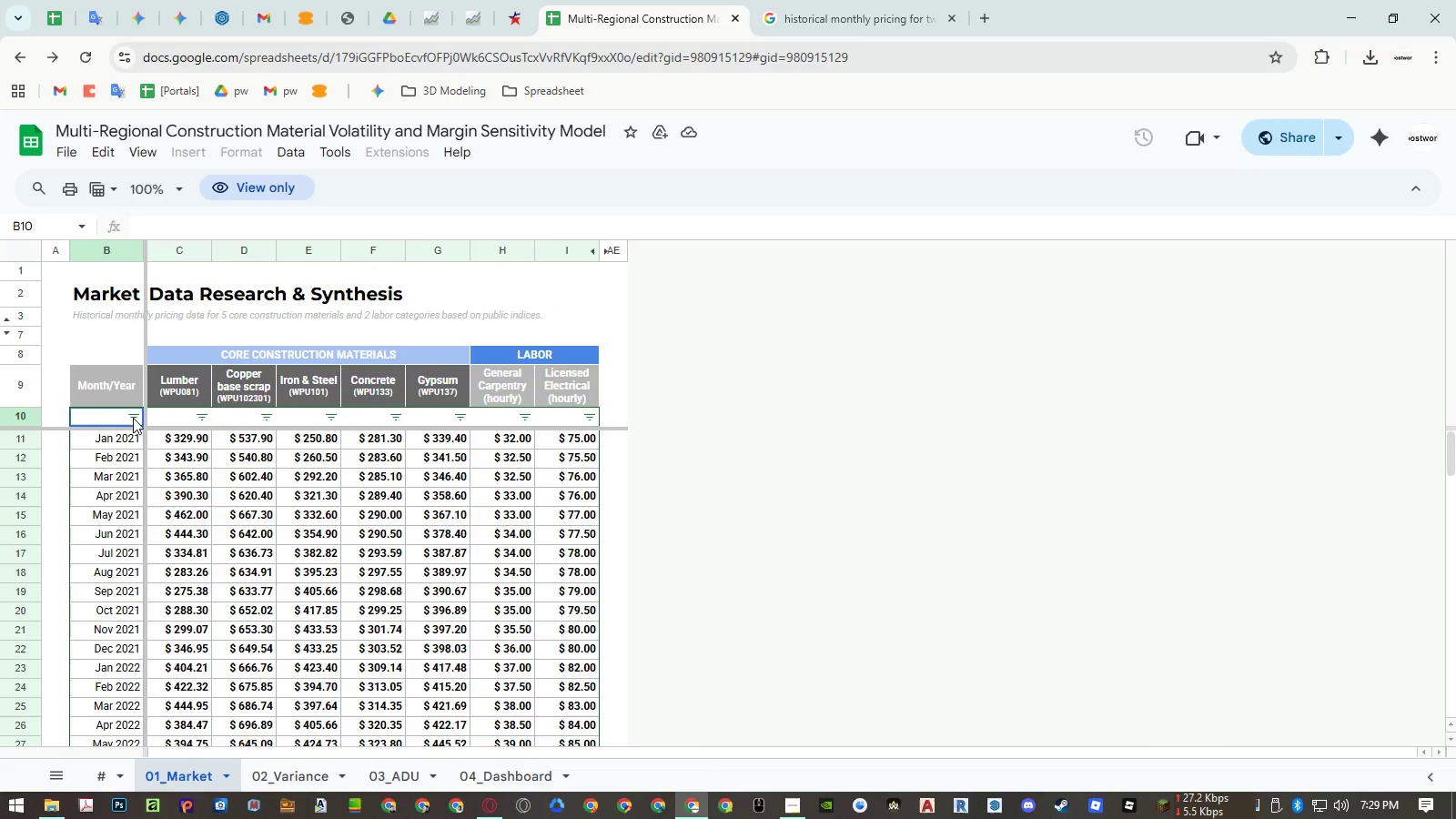 
double_click([133, 418])
 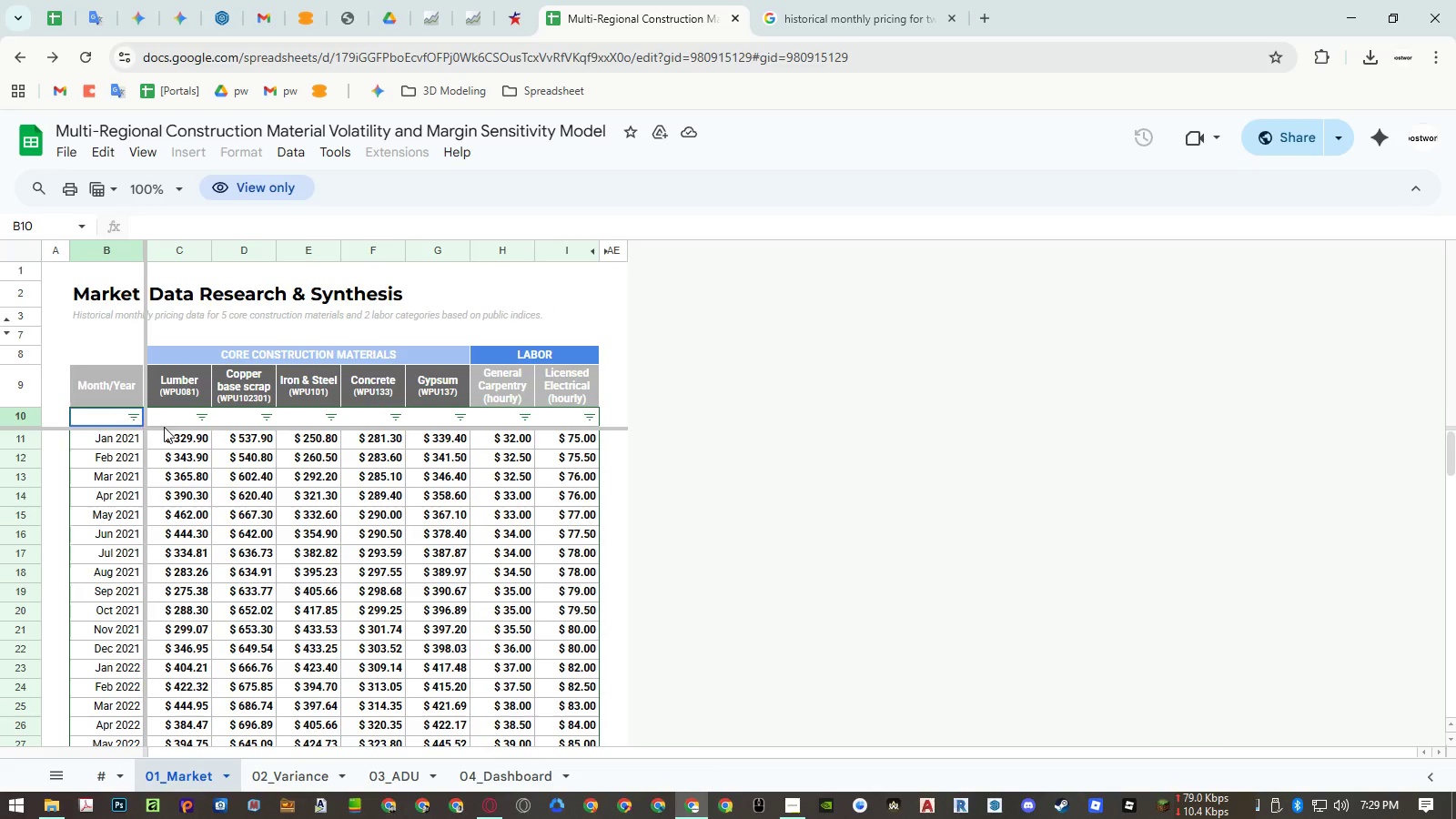 
left_click([197, 462])
 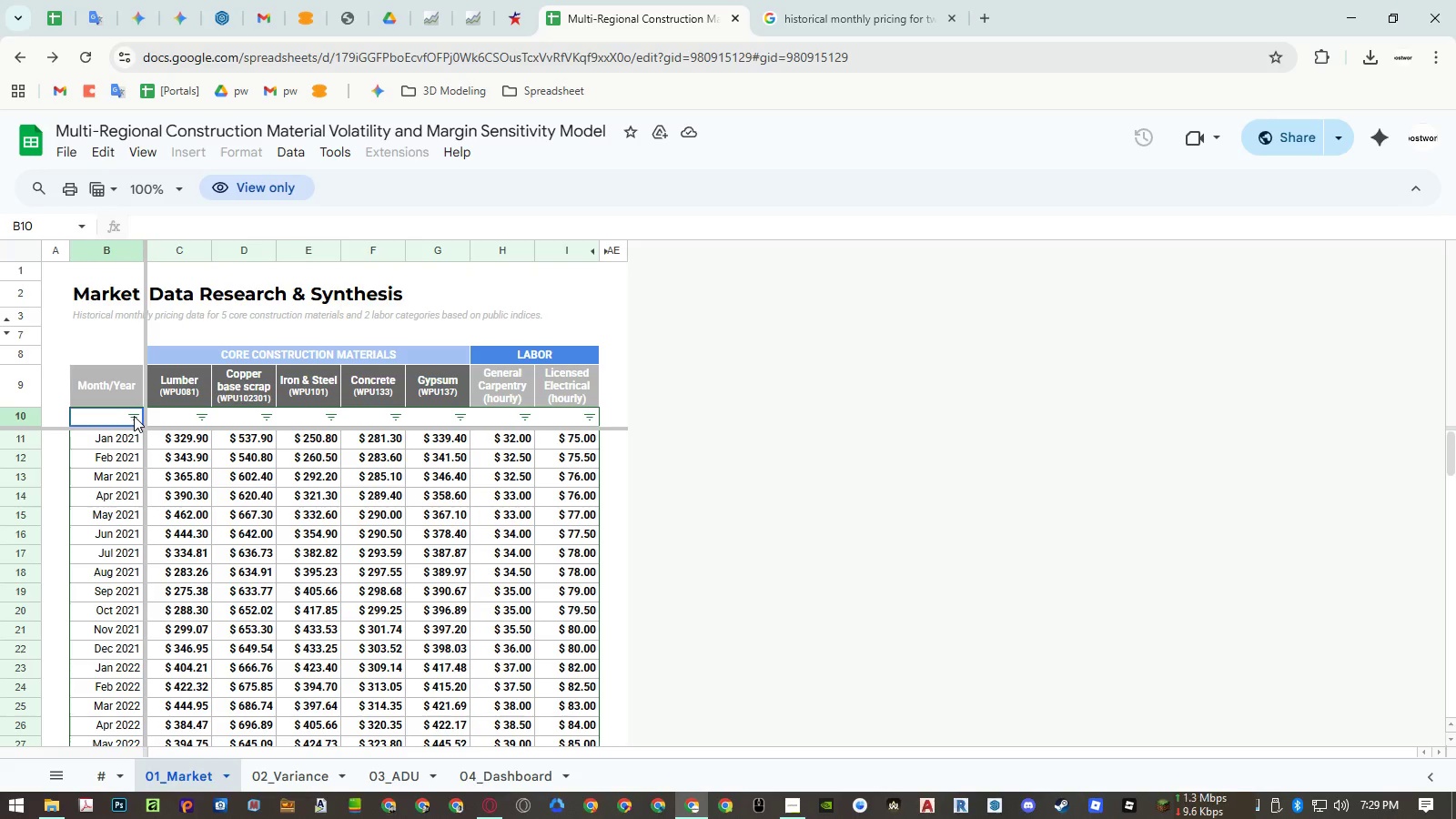 
double_click([134, 416])
 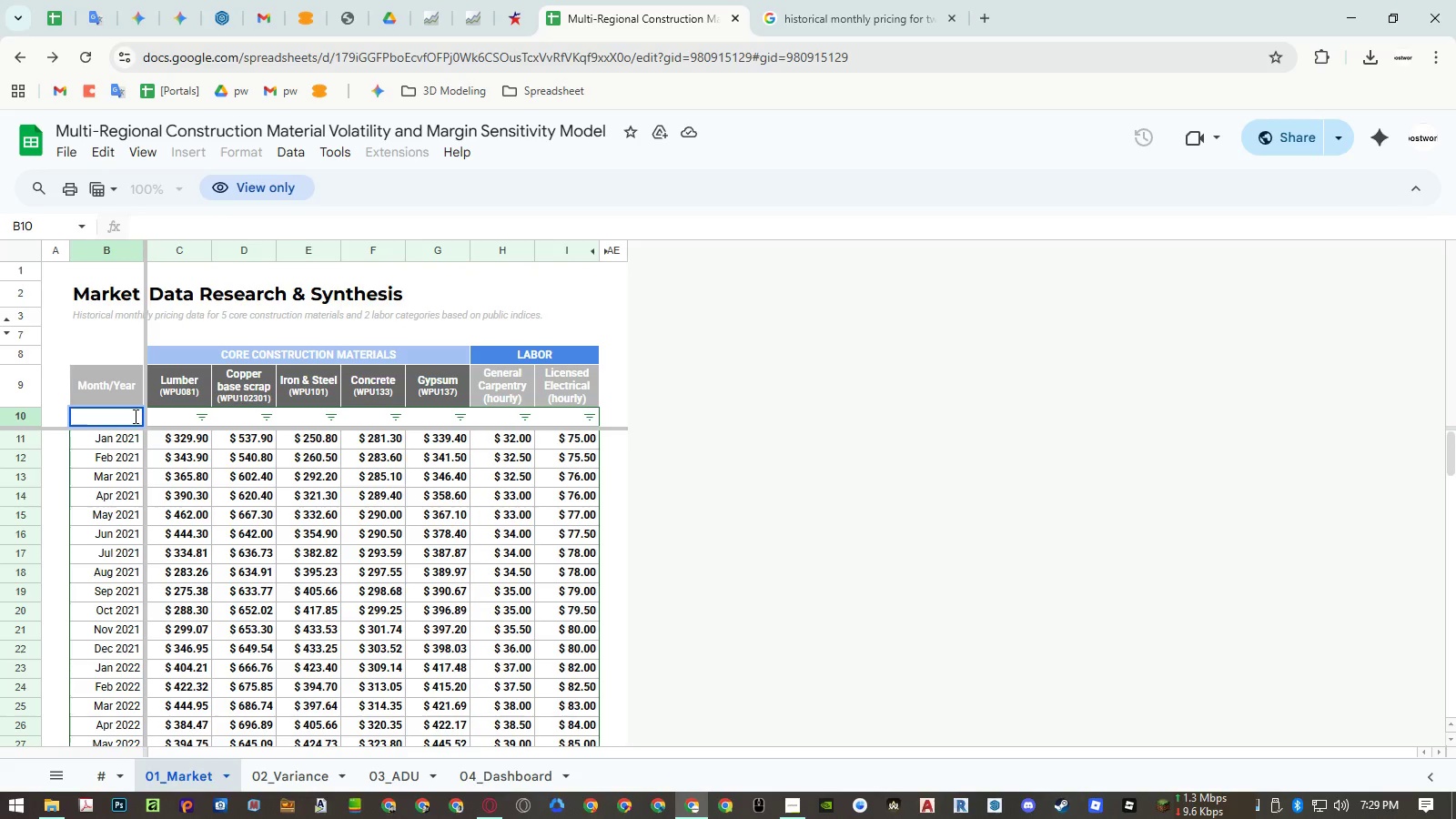 
key(Escape)
 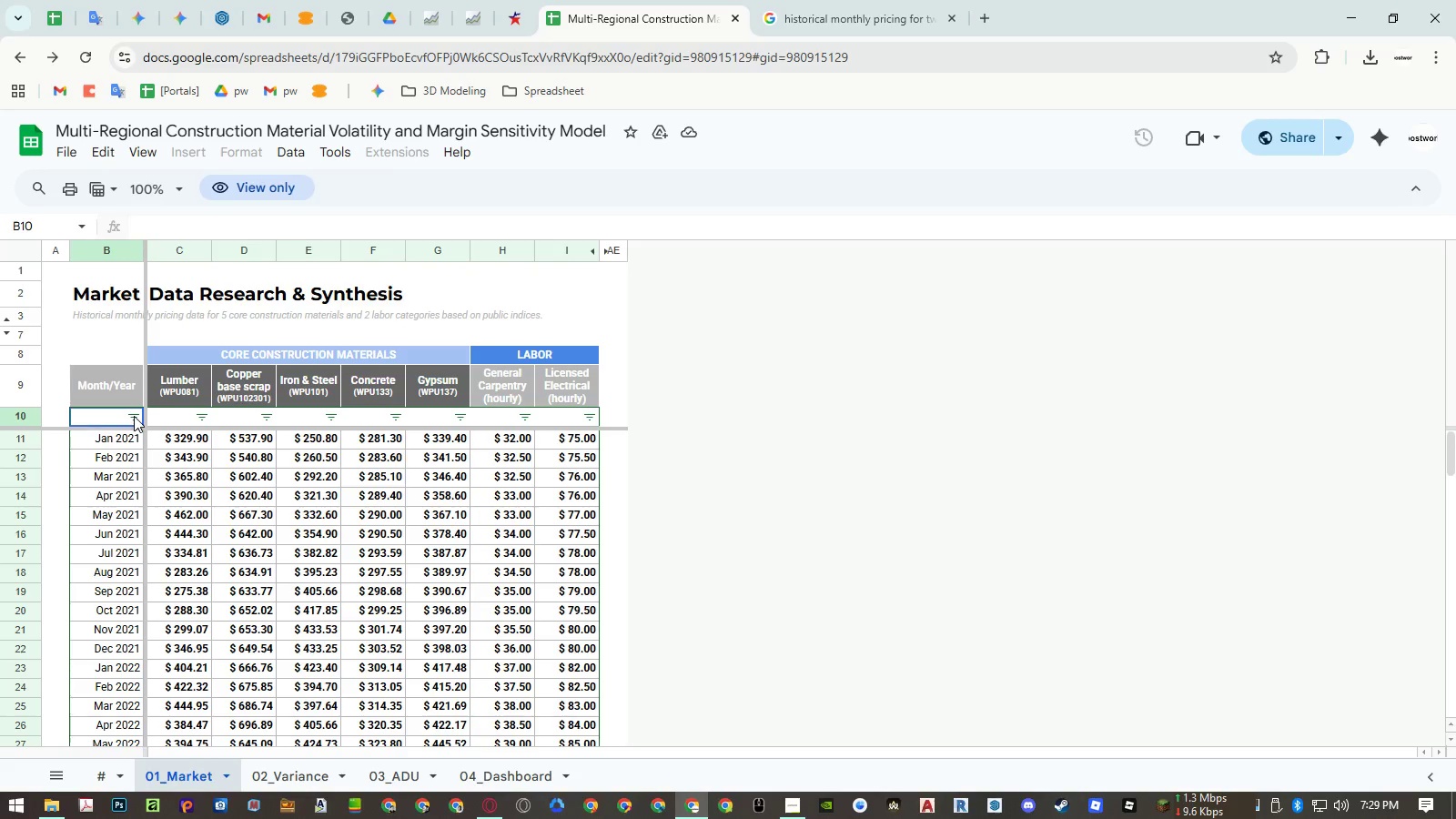 
key(Escape)
 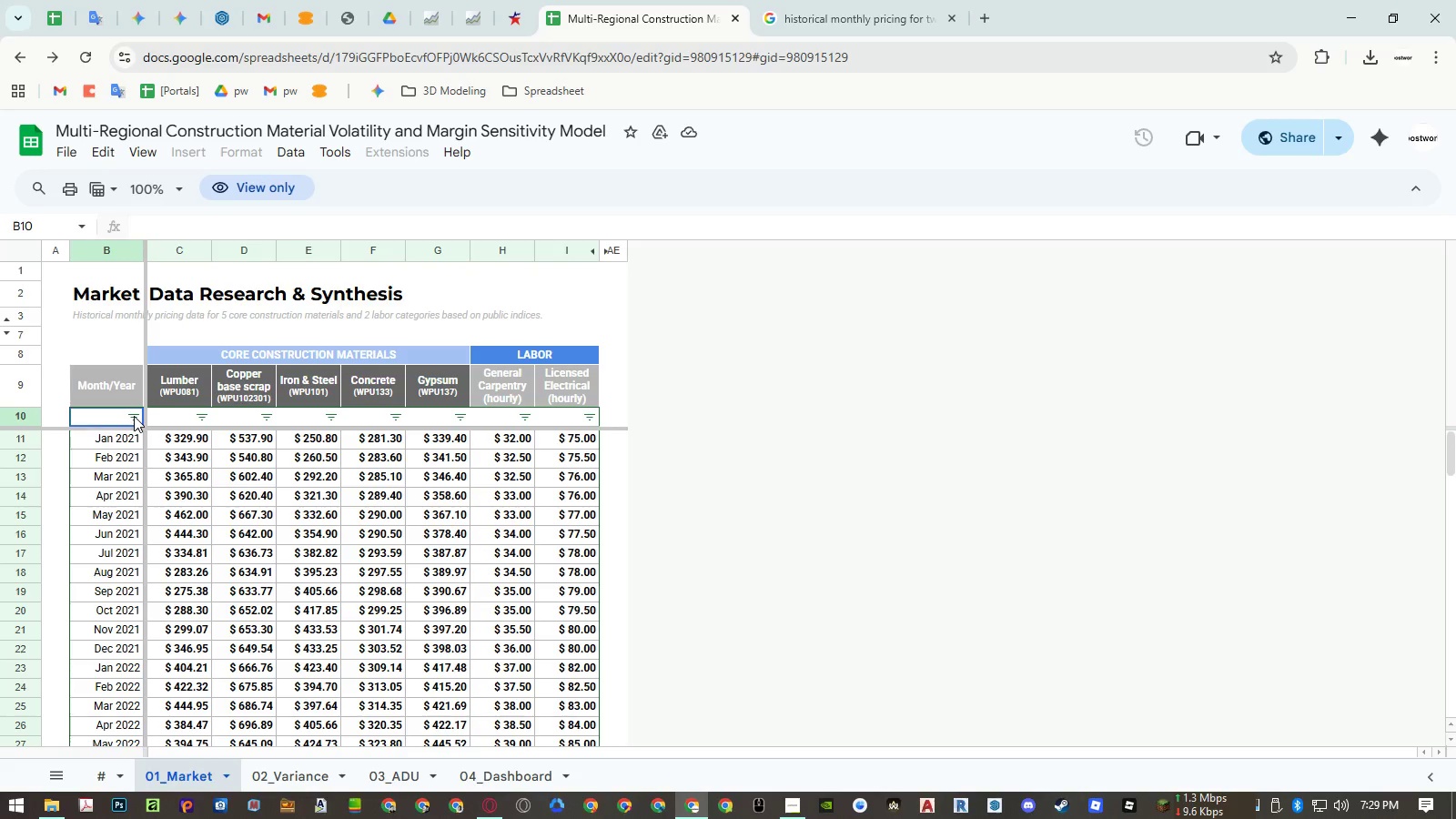 
left_click([134, 416])
 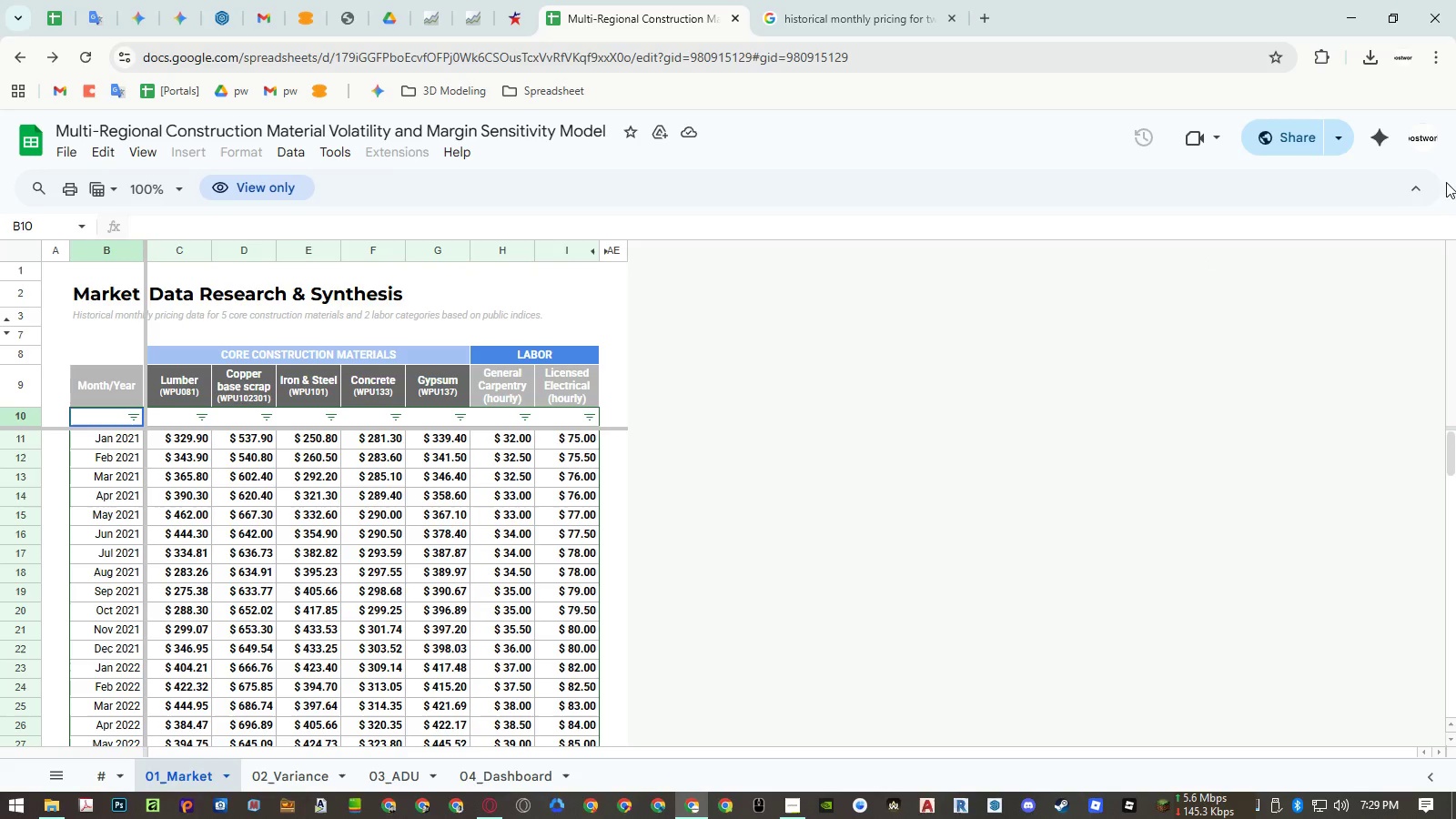 
left_click([1421, 141])
 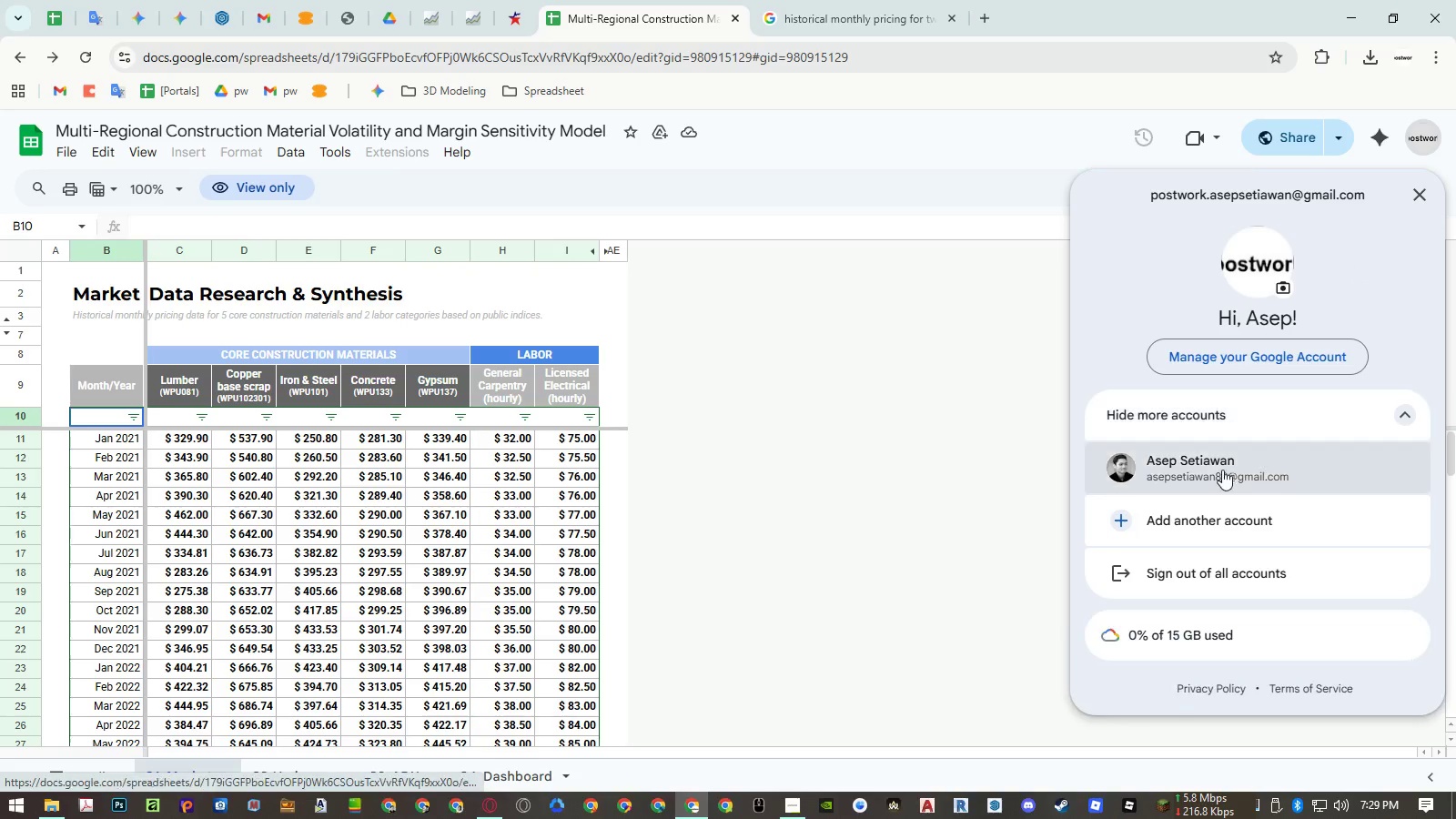 
left_click([1217, 493])
 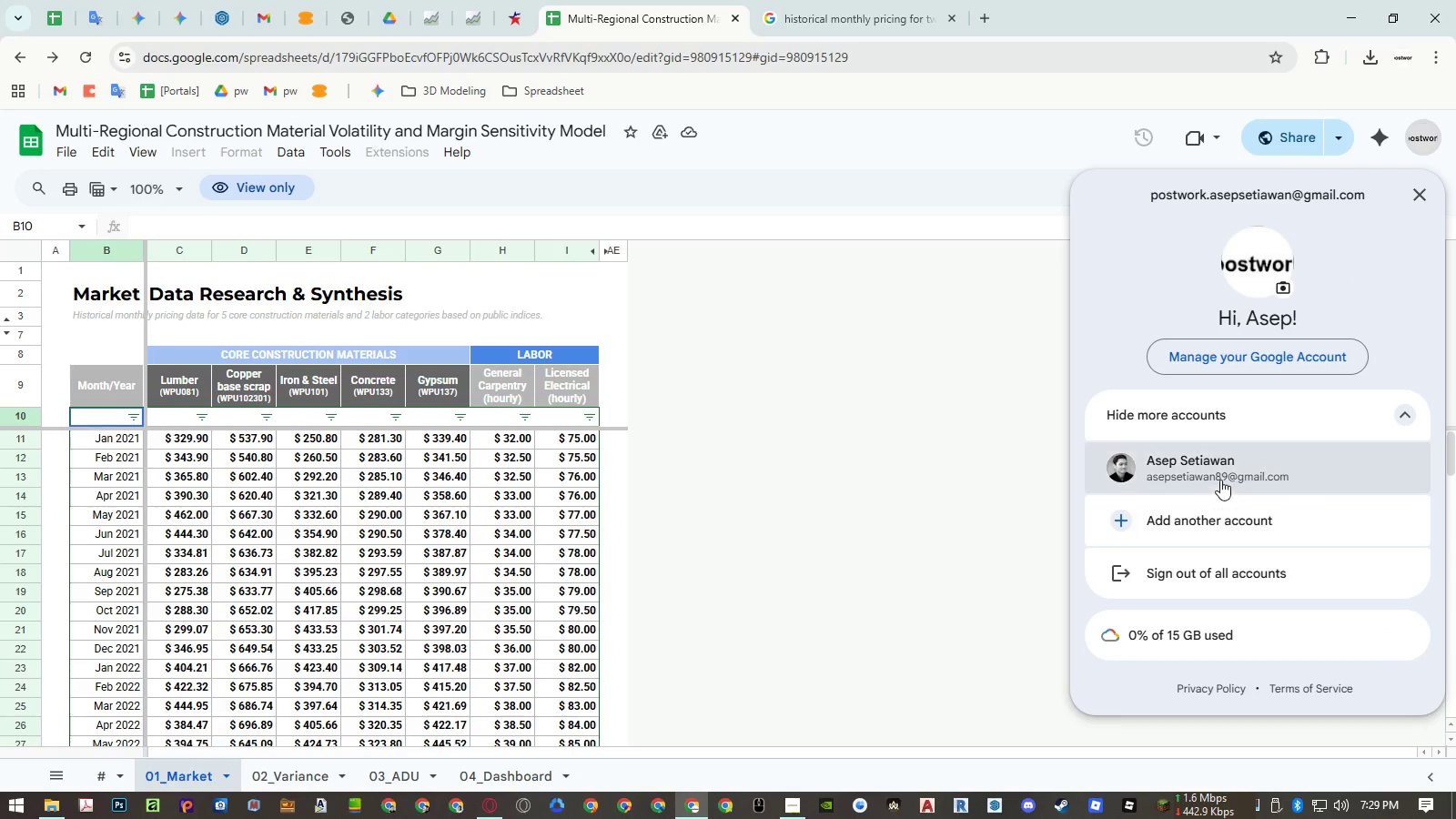 
left_click([1222, 473])
 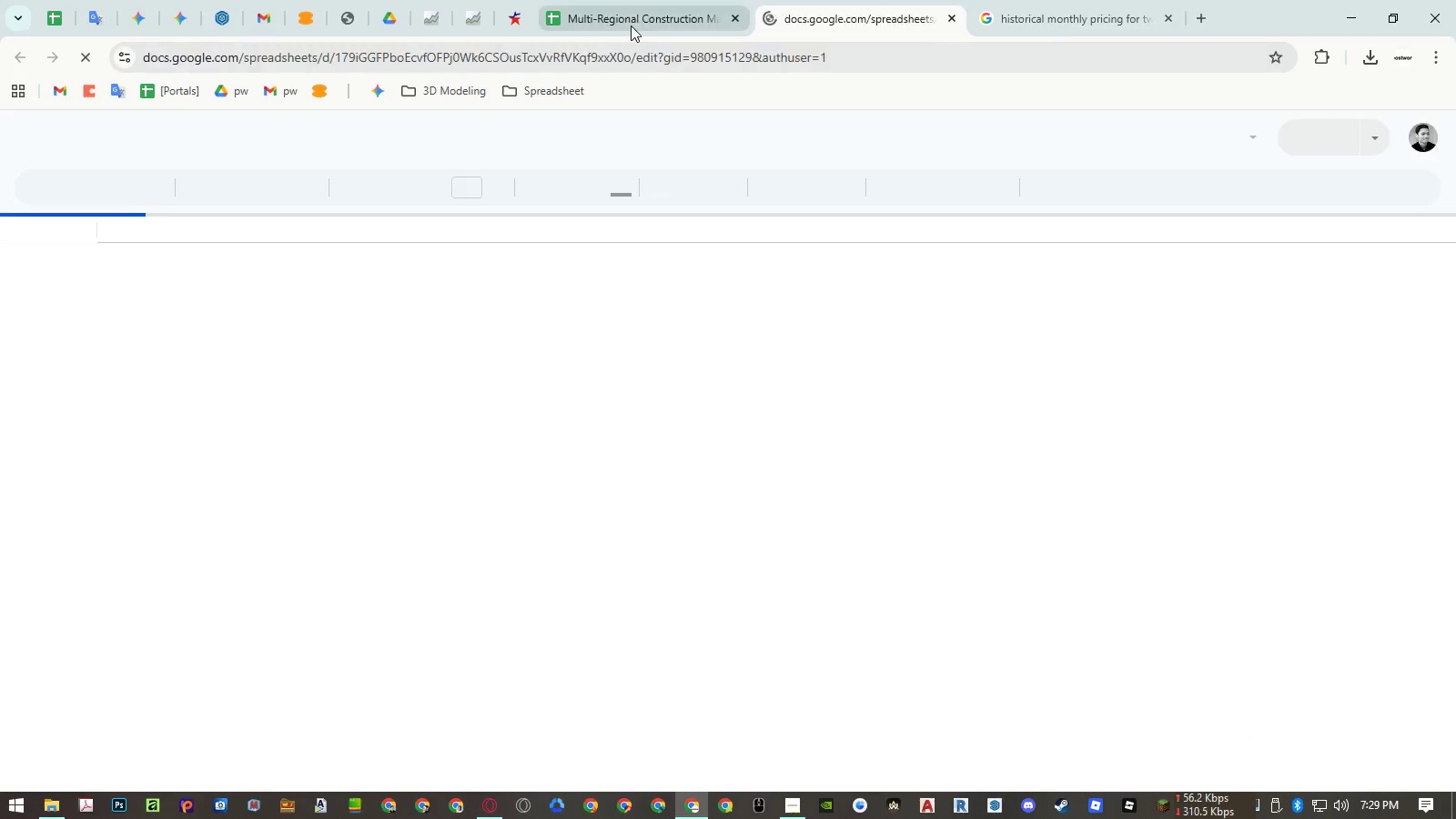 
middle_click([631, 25])
 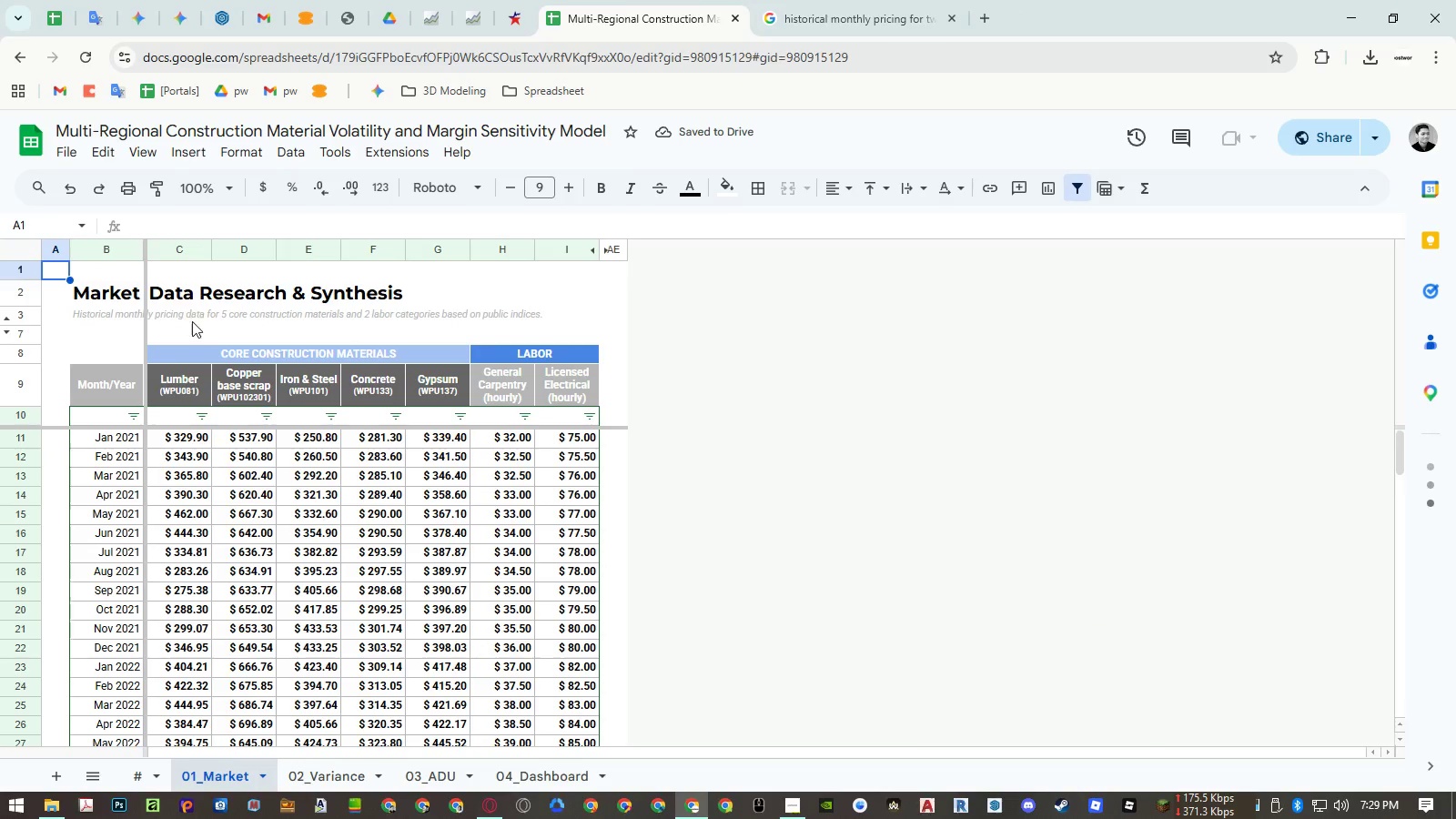 
left_click([139, 415])